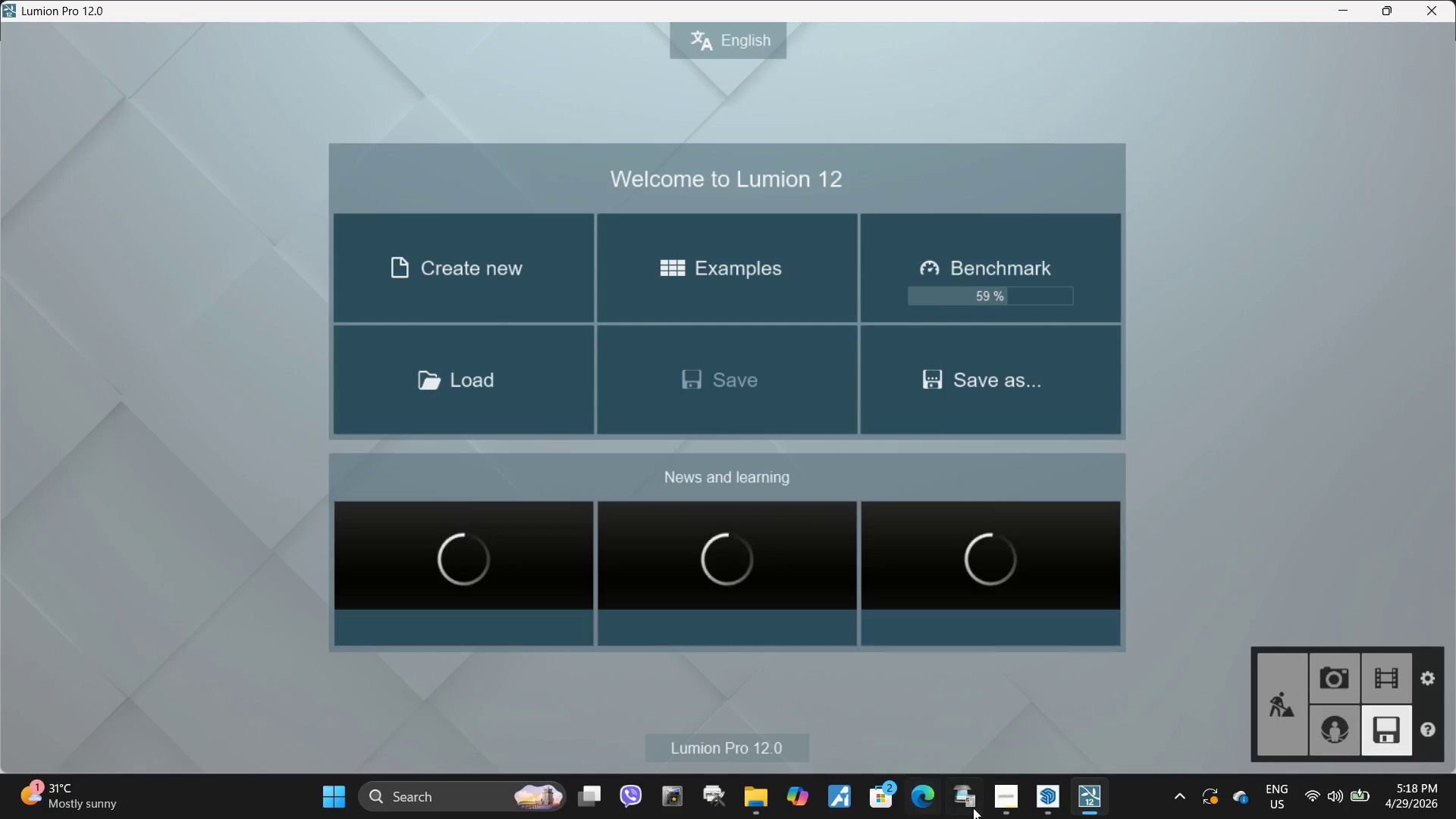 
left_click([1006, 807])